 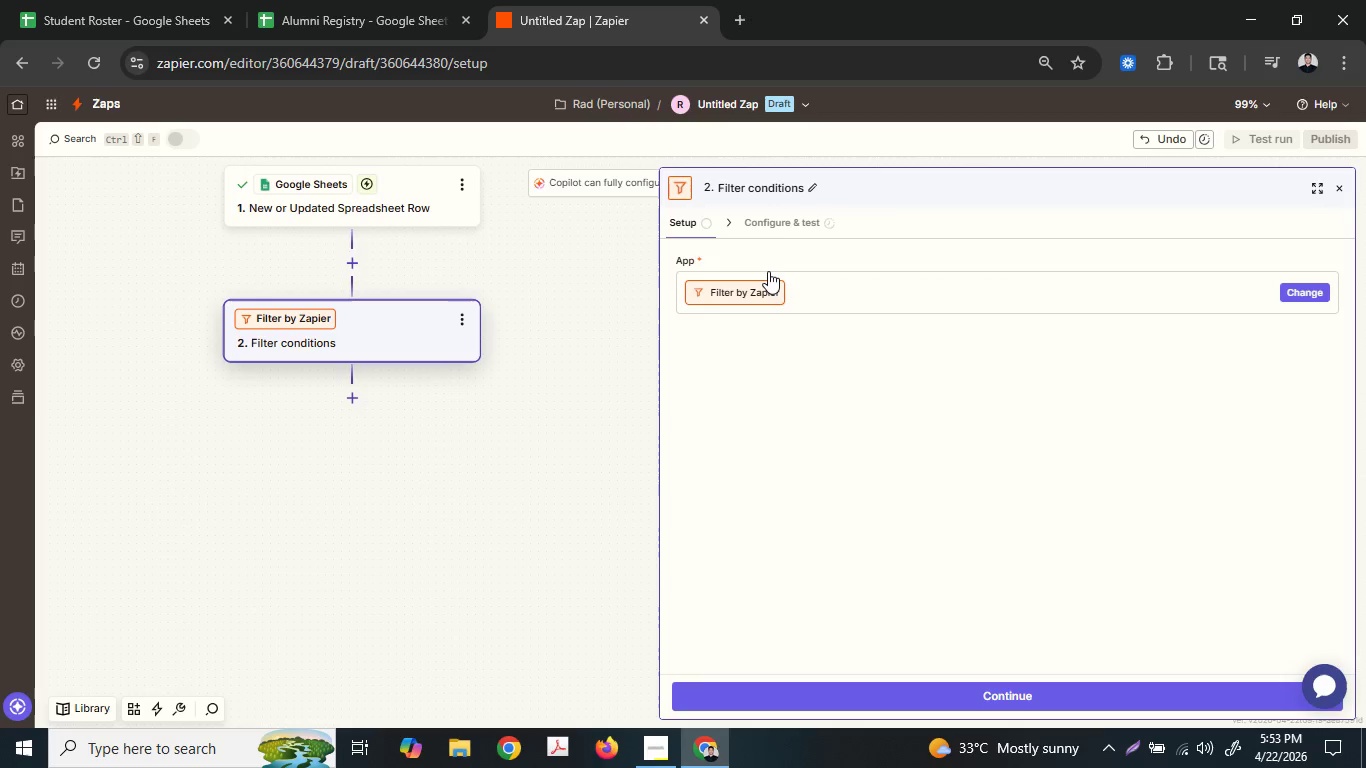 
left_click([764, 289])
 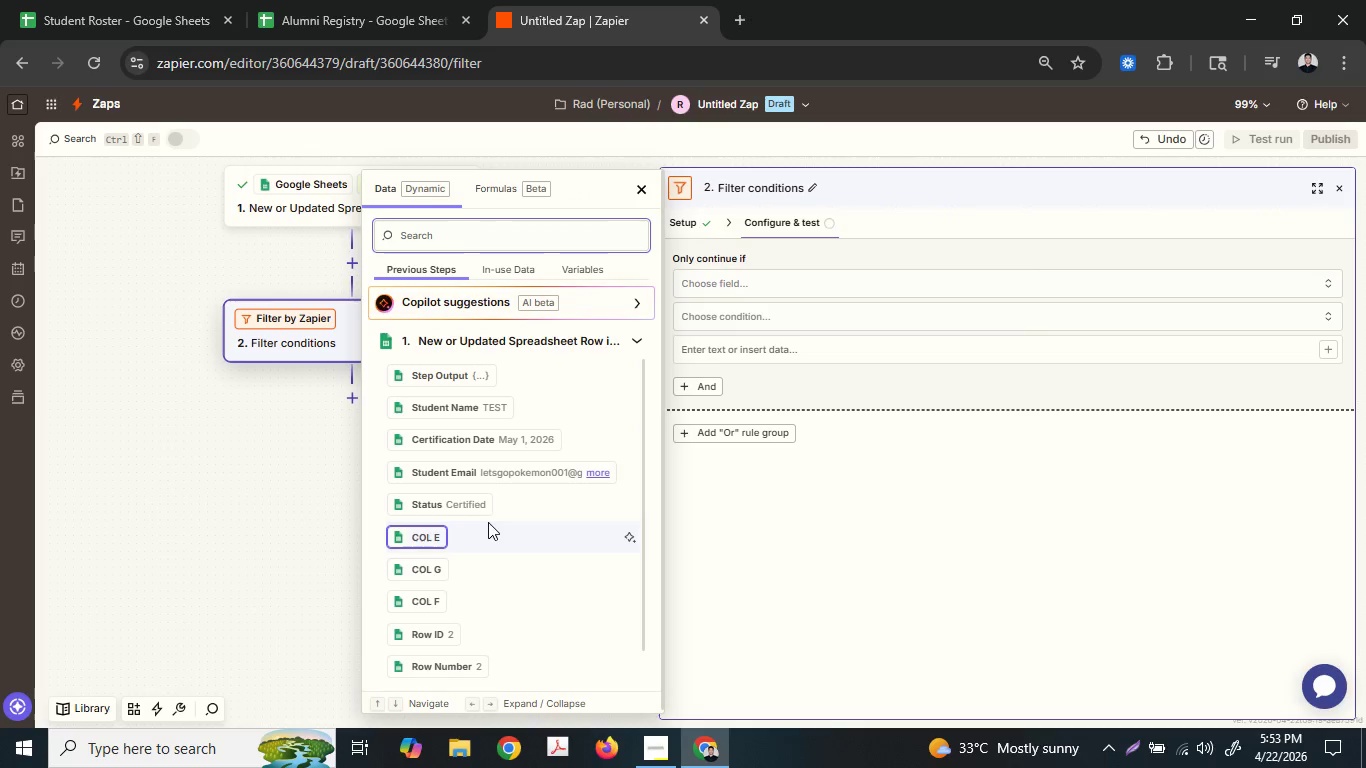 
scroll: coordinate [517, 559], scroll_direction: down, amount: 1.0
 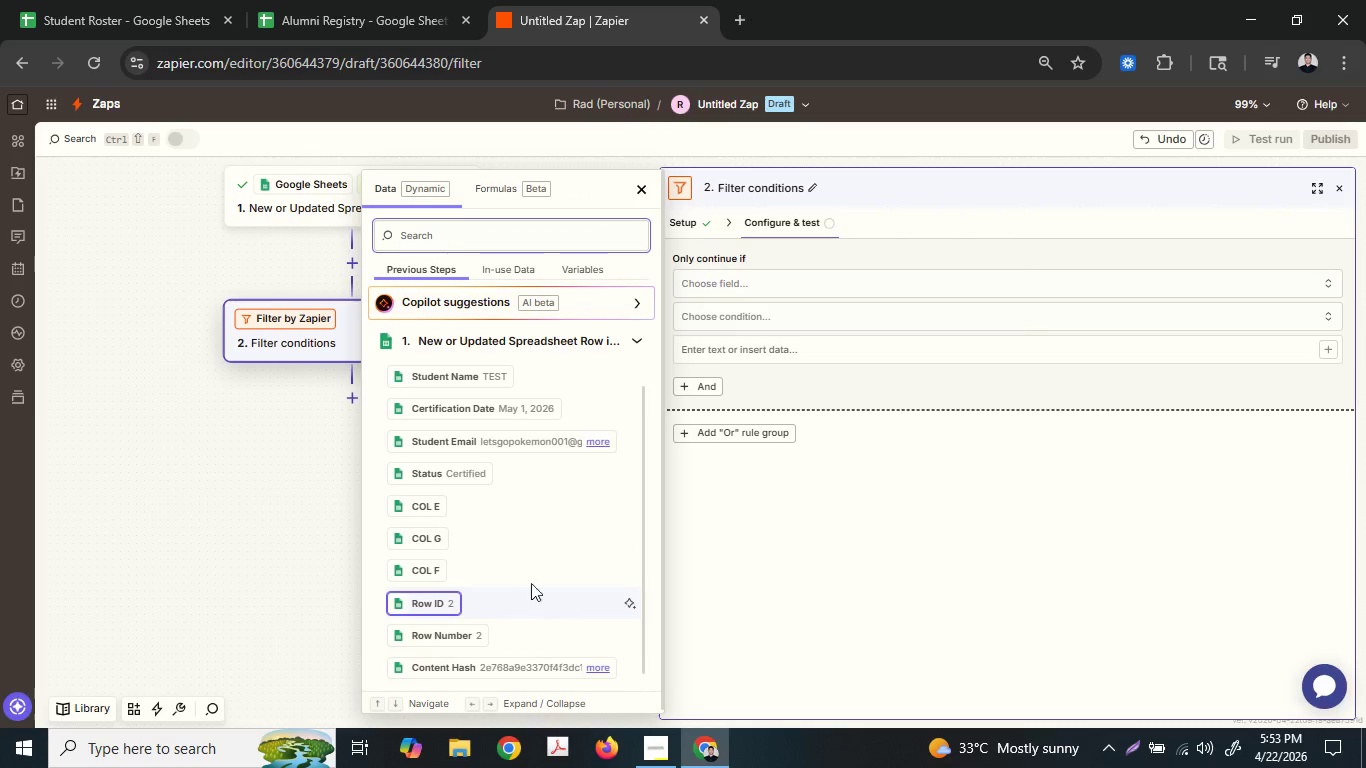 
scroll: coordinate [529, 538], scroll_direction: up, amount: 1.0
 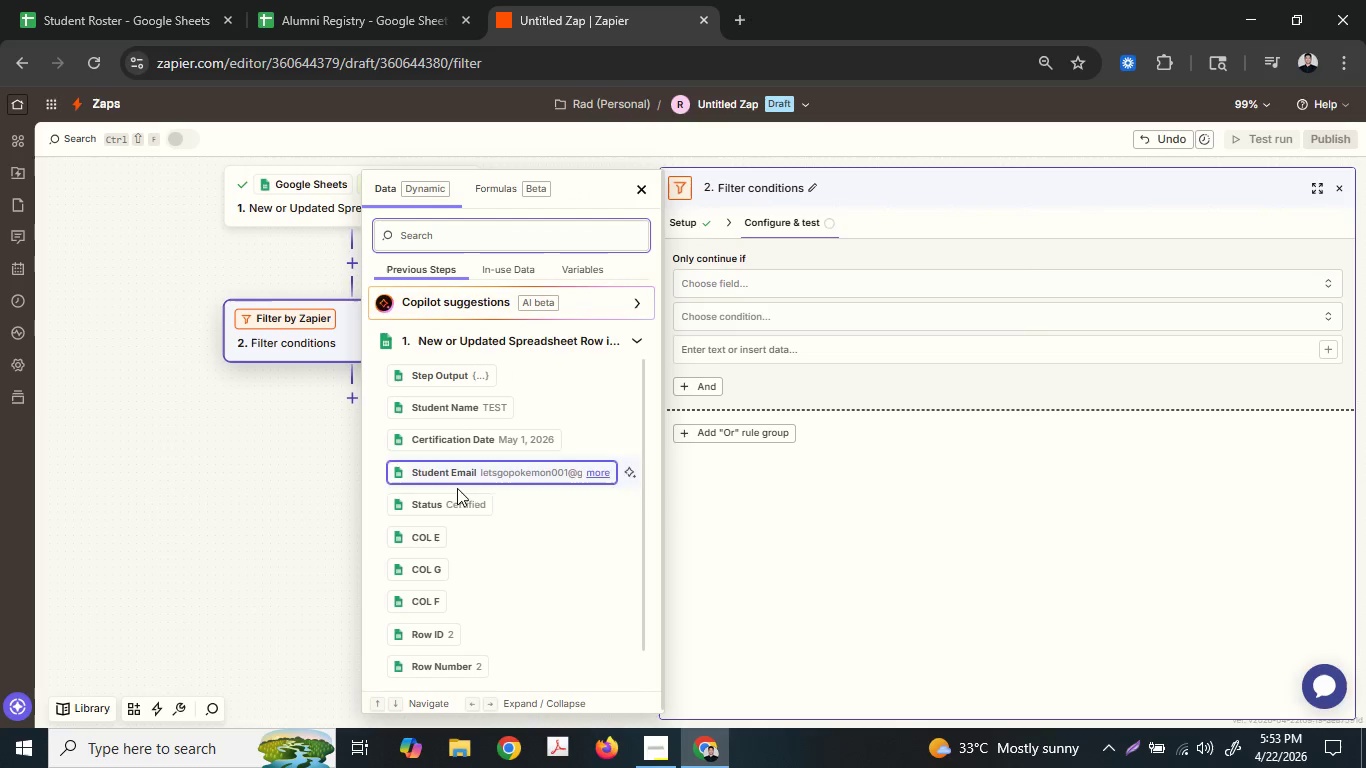 
left_click([459, 505])
 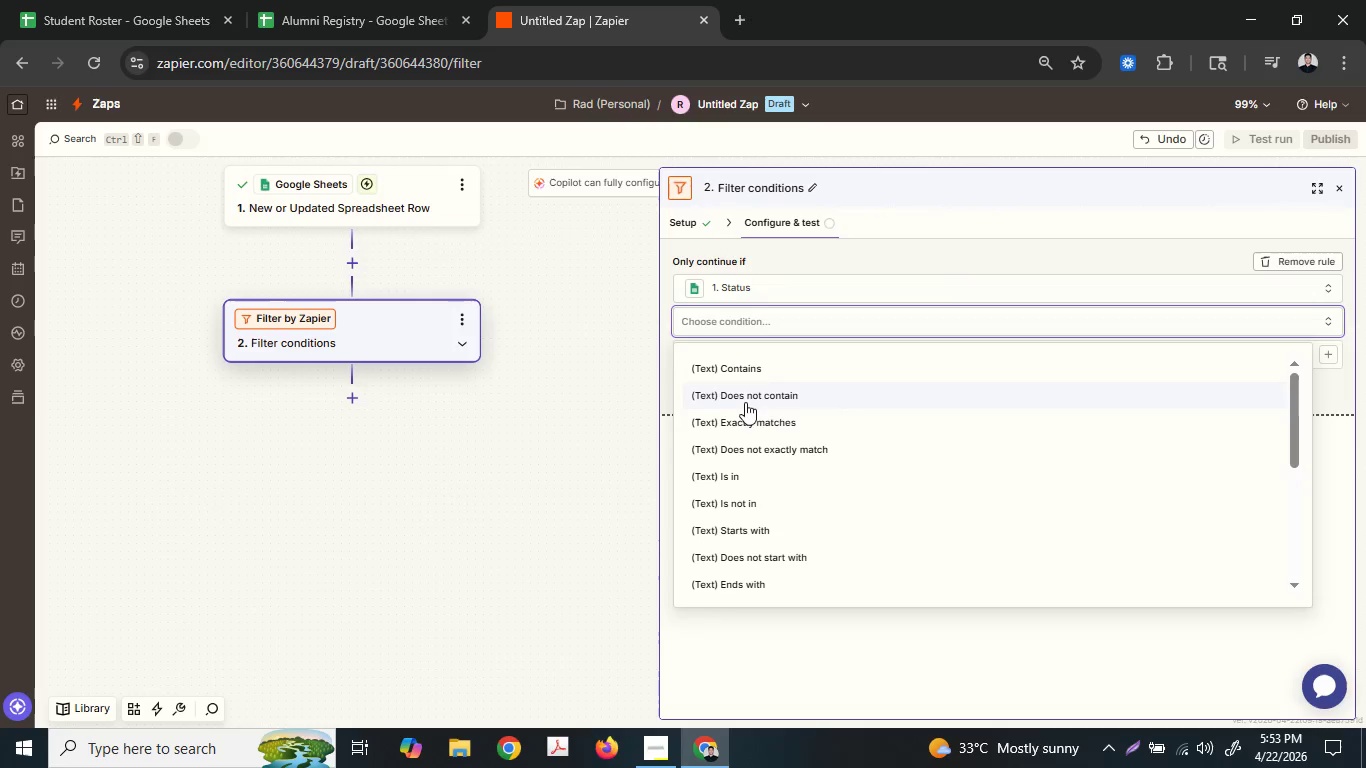 
left_click([793, 420])
 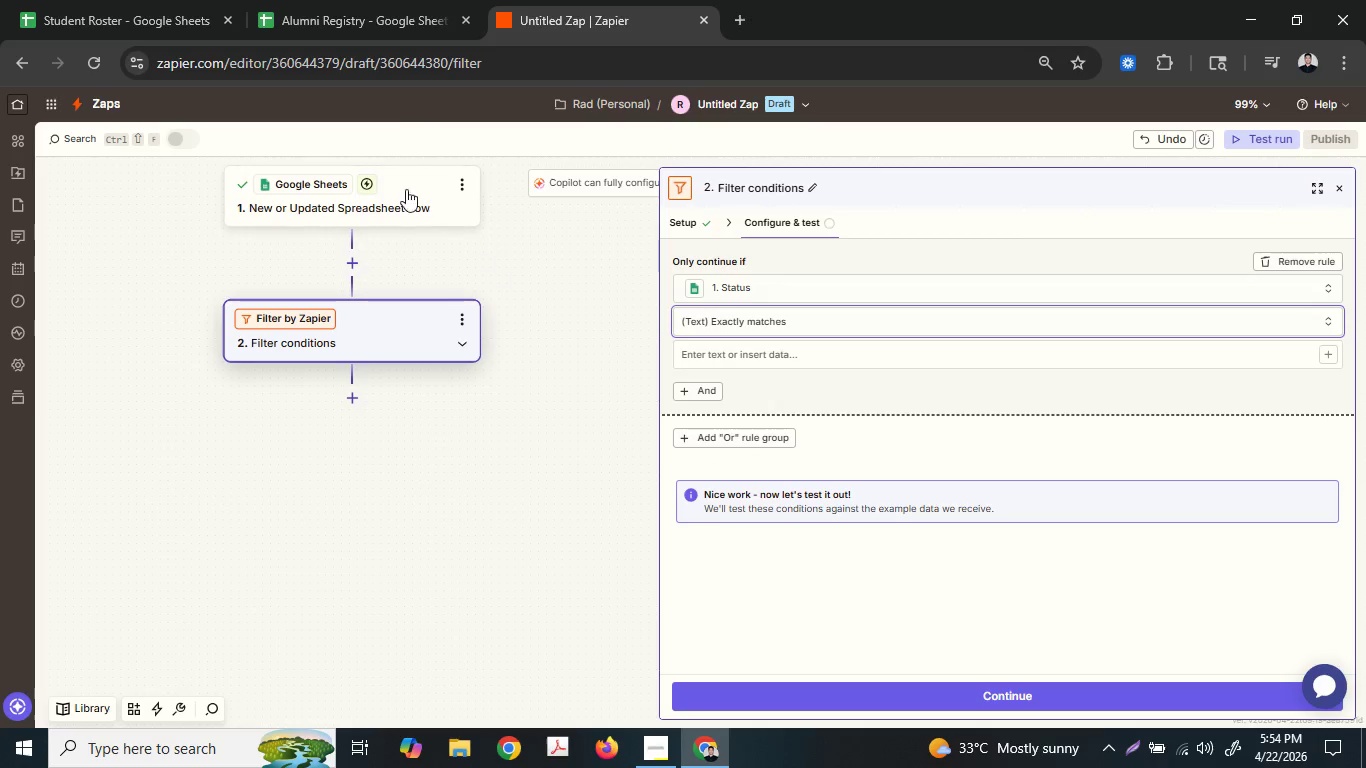 
left_click([193, 0])
 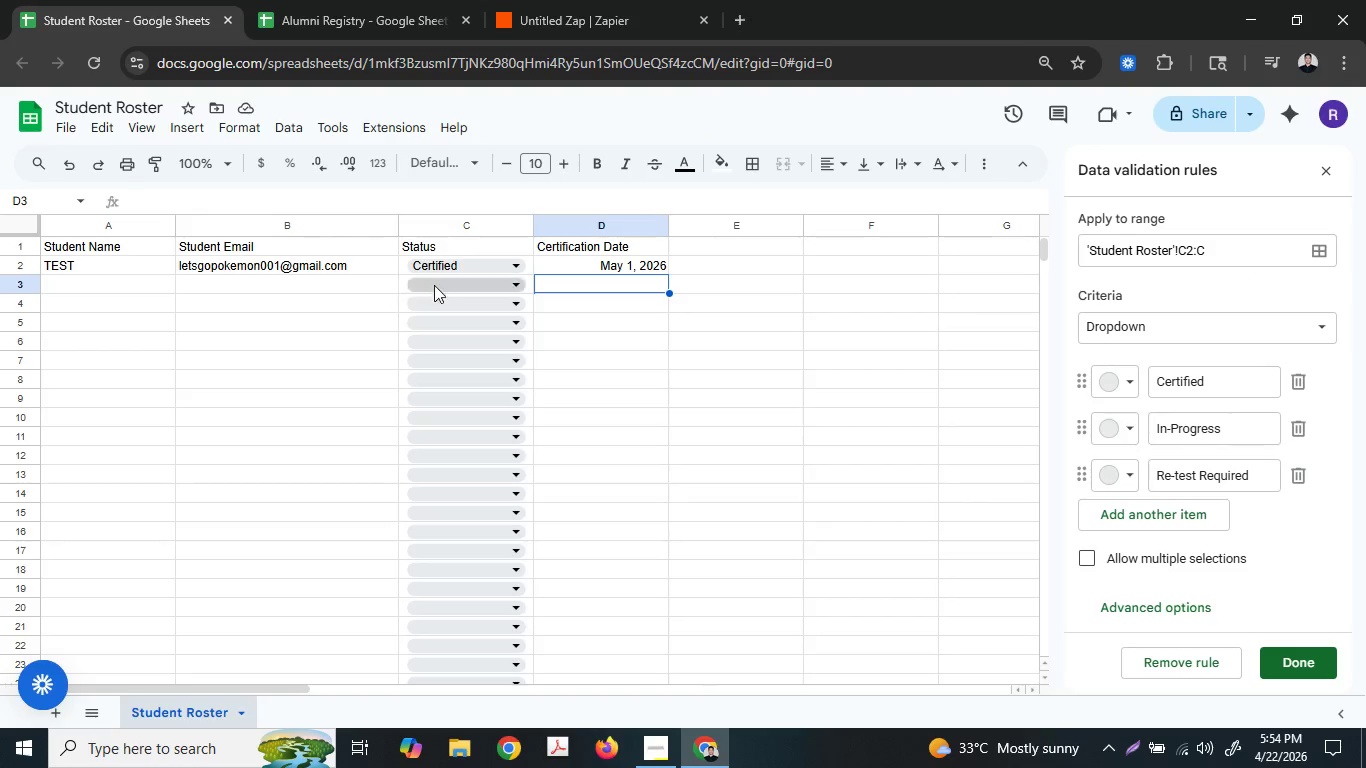 
left_click([468, 261])
 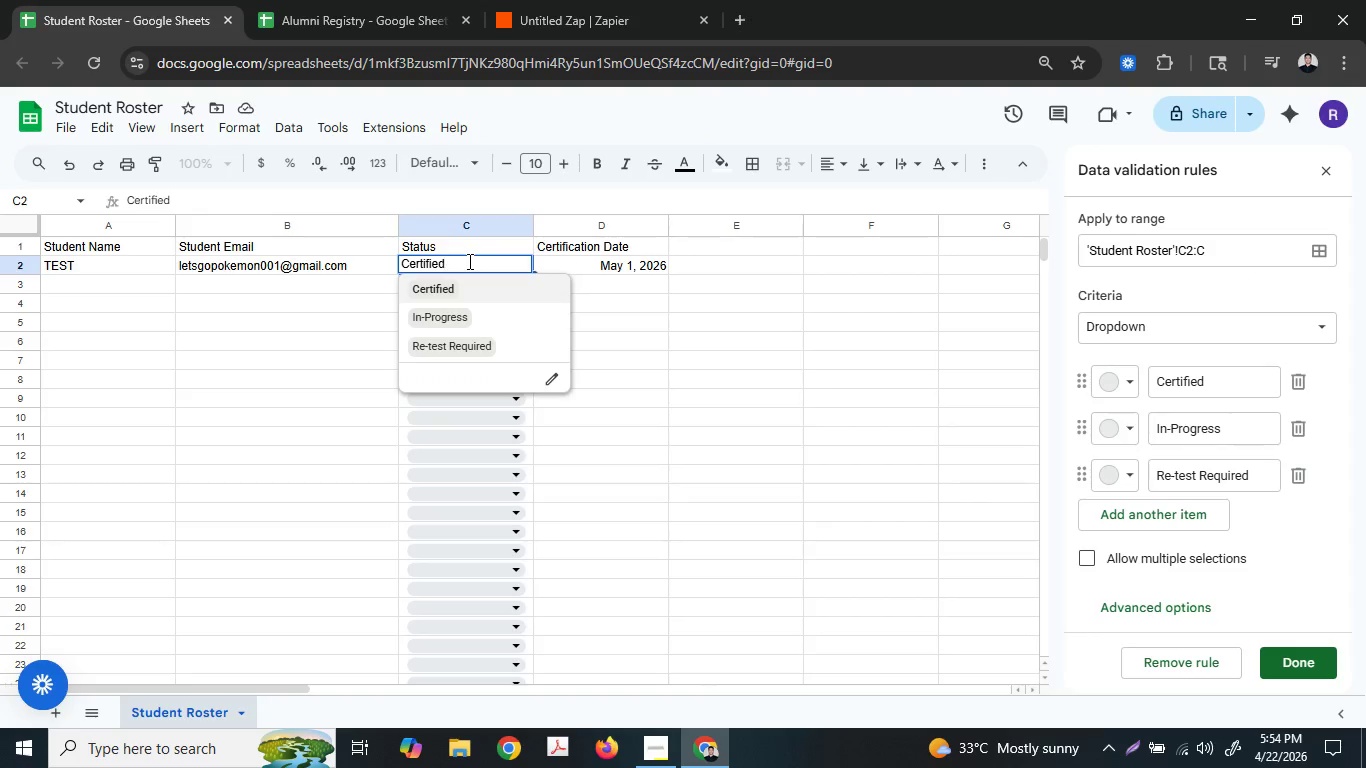 
key(Control+A)
 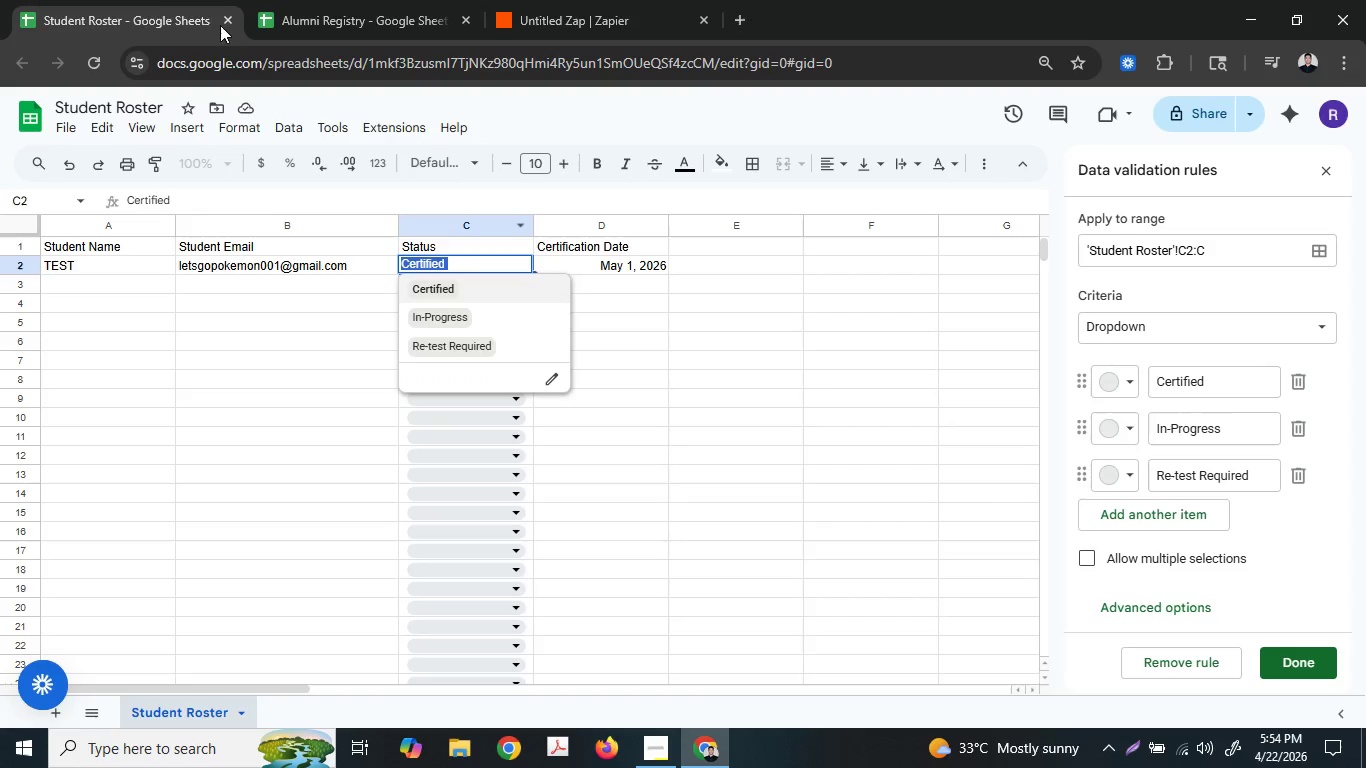 
key(Control+C)
 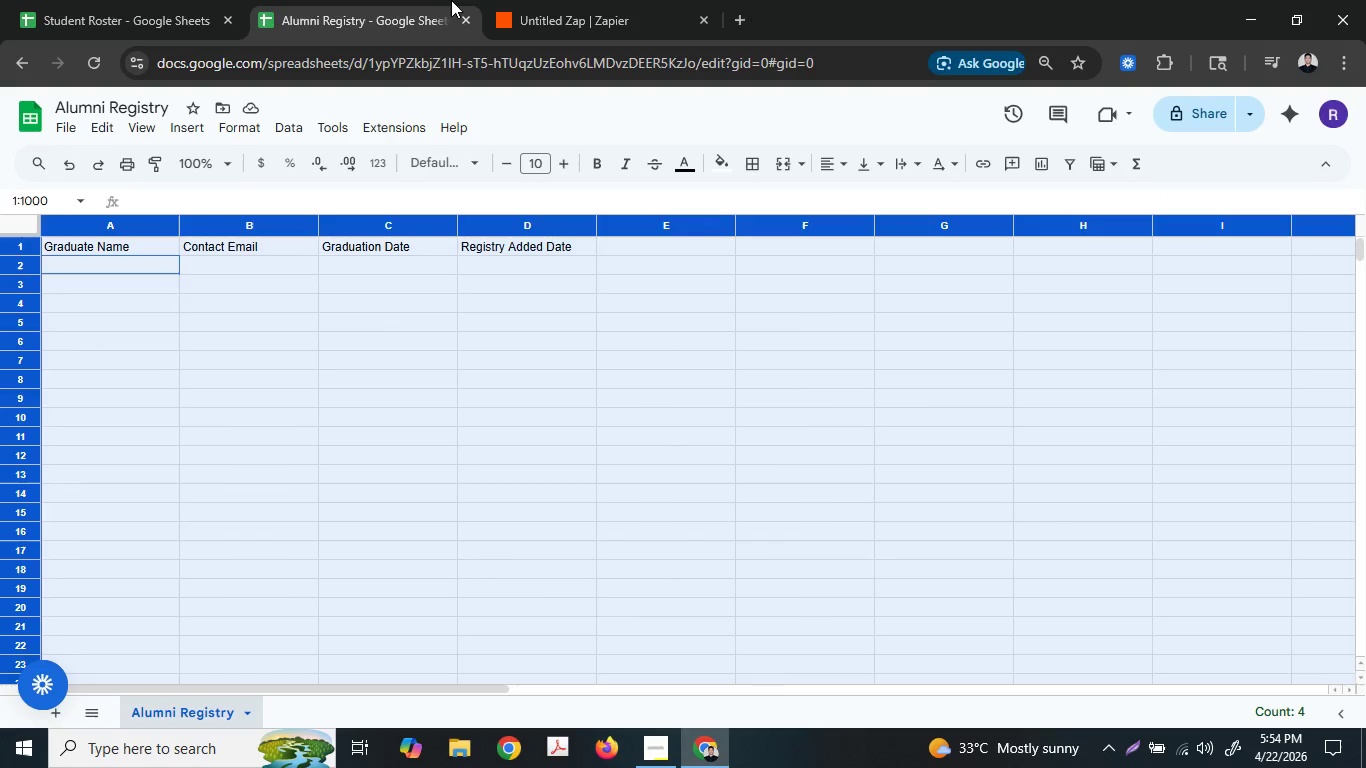 
double_click([452, 0])
 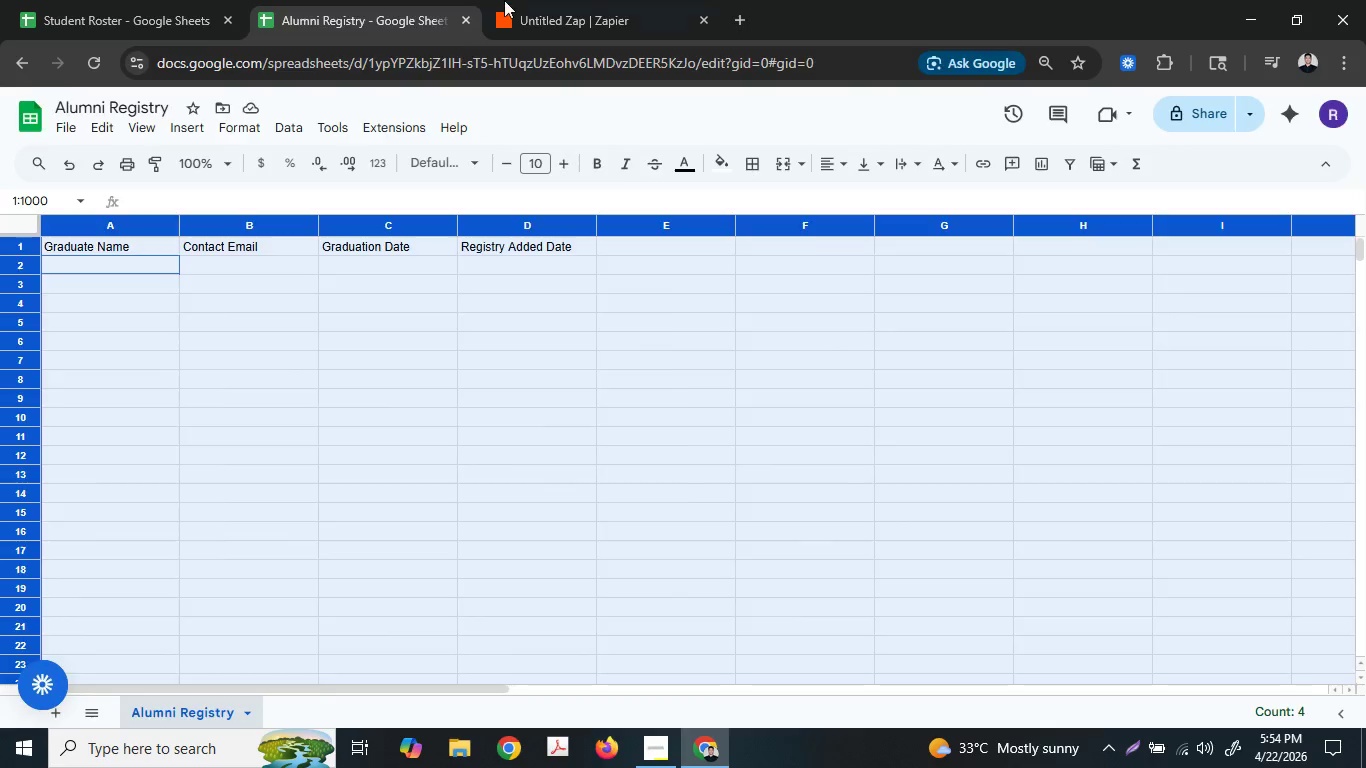 
triple_click([504, 0])
 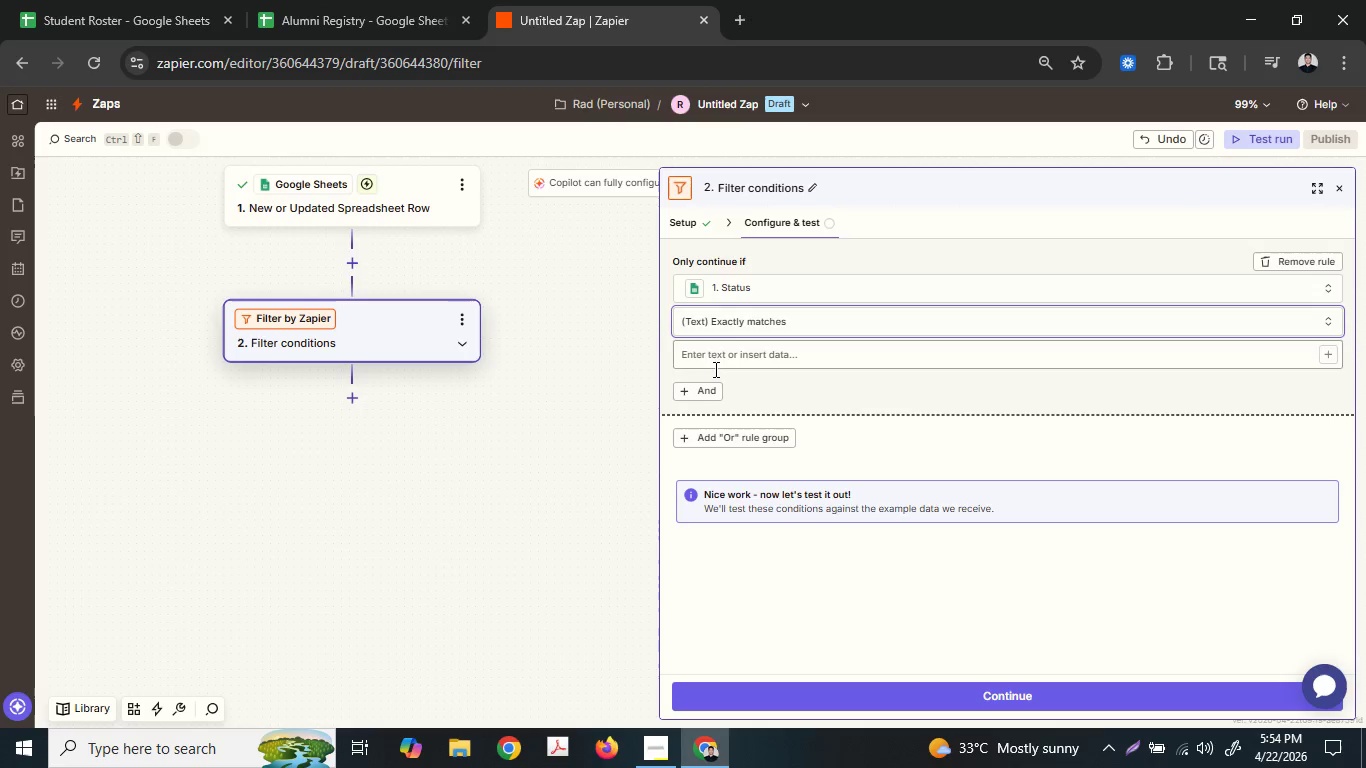 
hold_key(key=ControlLeft, duration=0.42)
 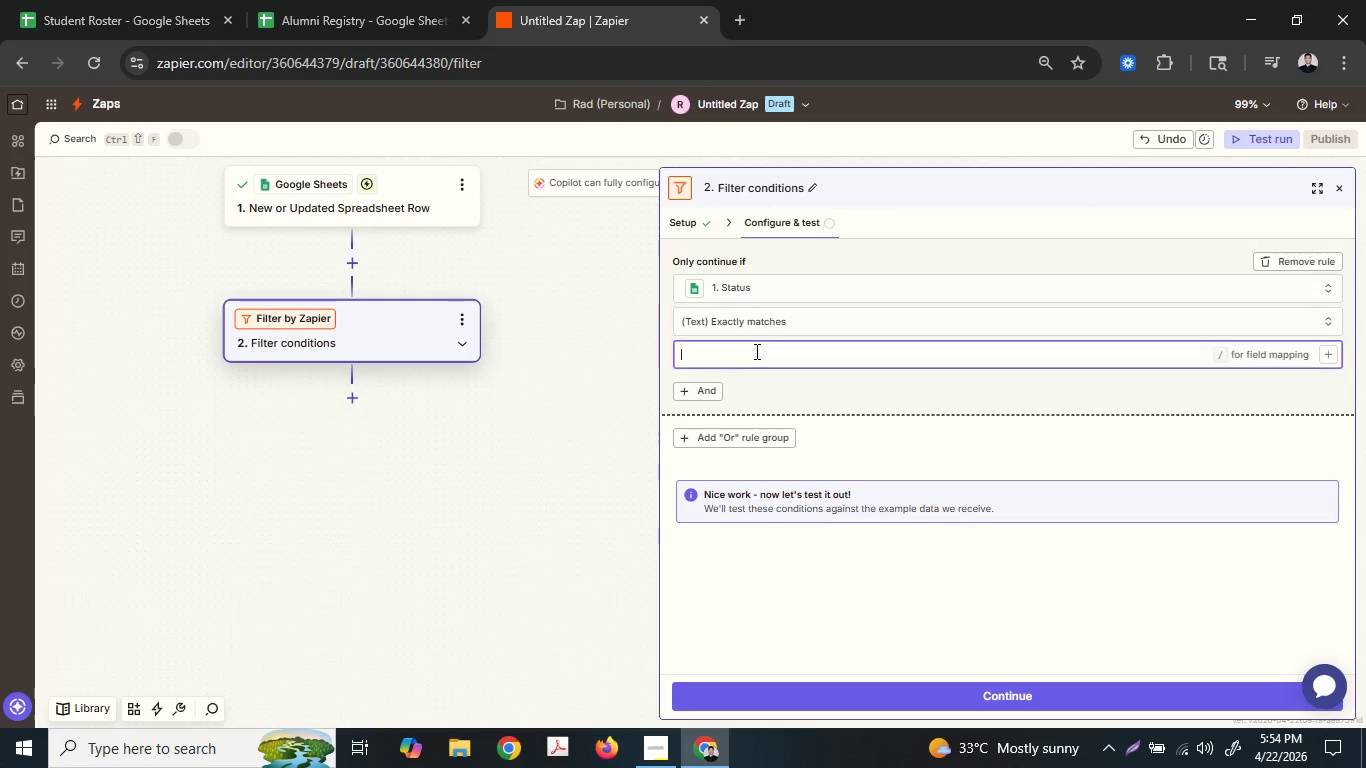 
left_click([755, 351])
 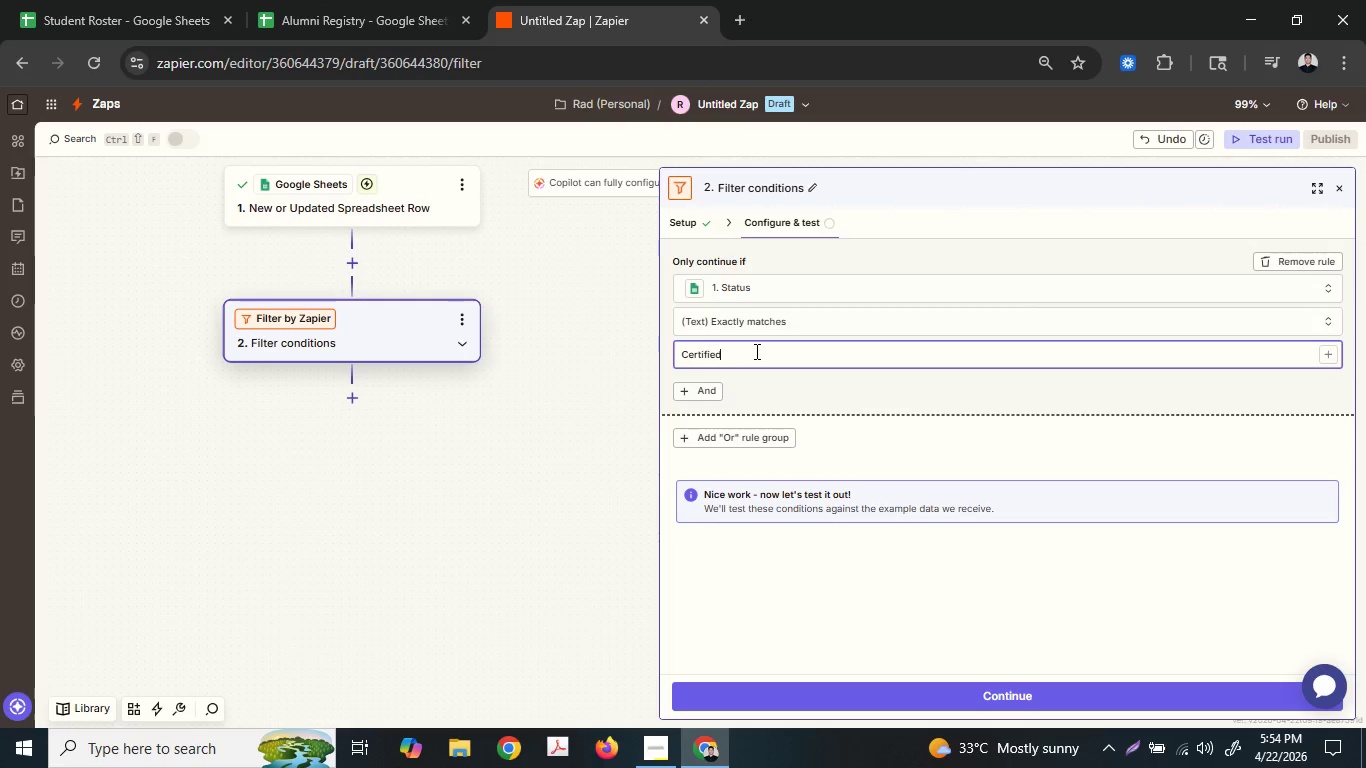 
key(Control+ControlLeft)
 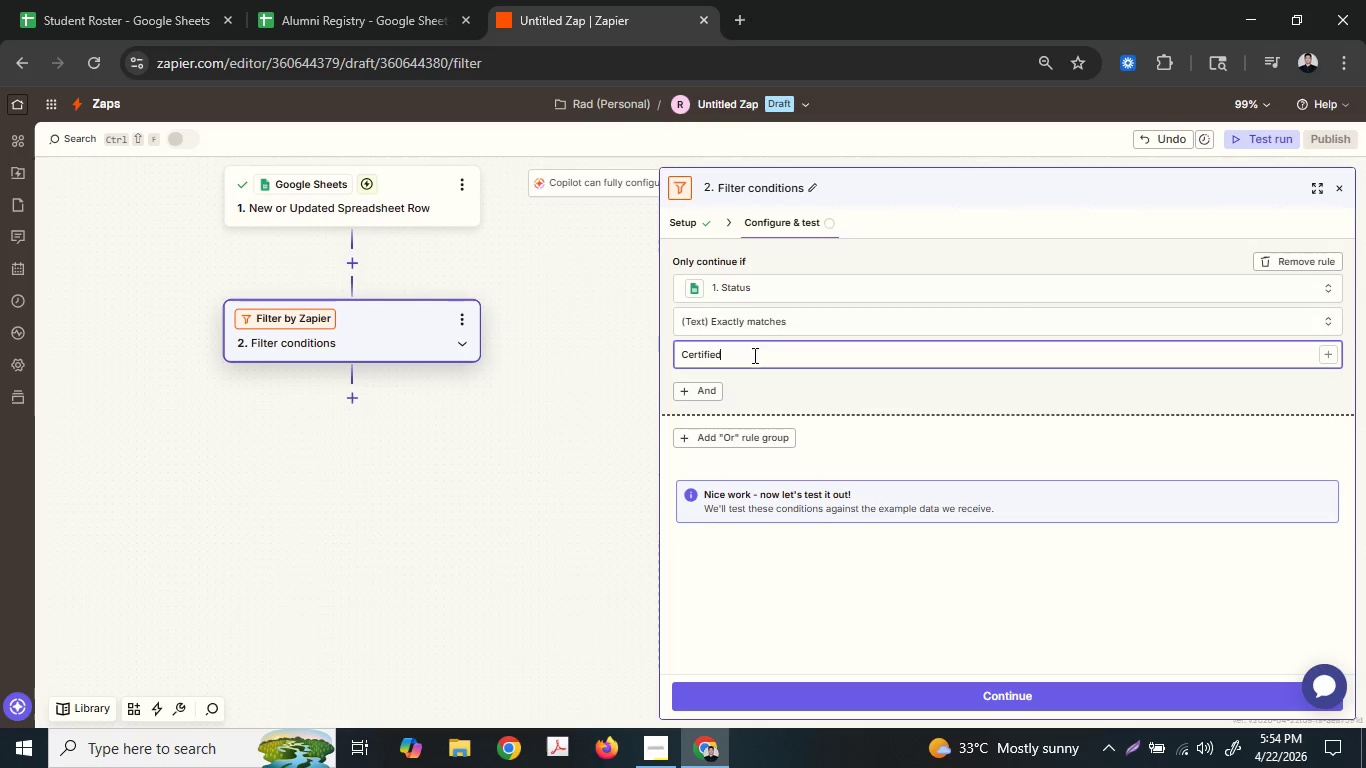 
key(Control+V)
 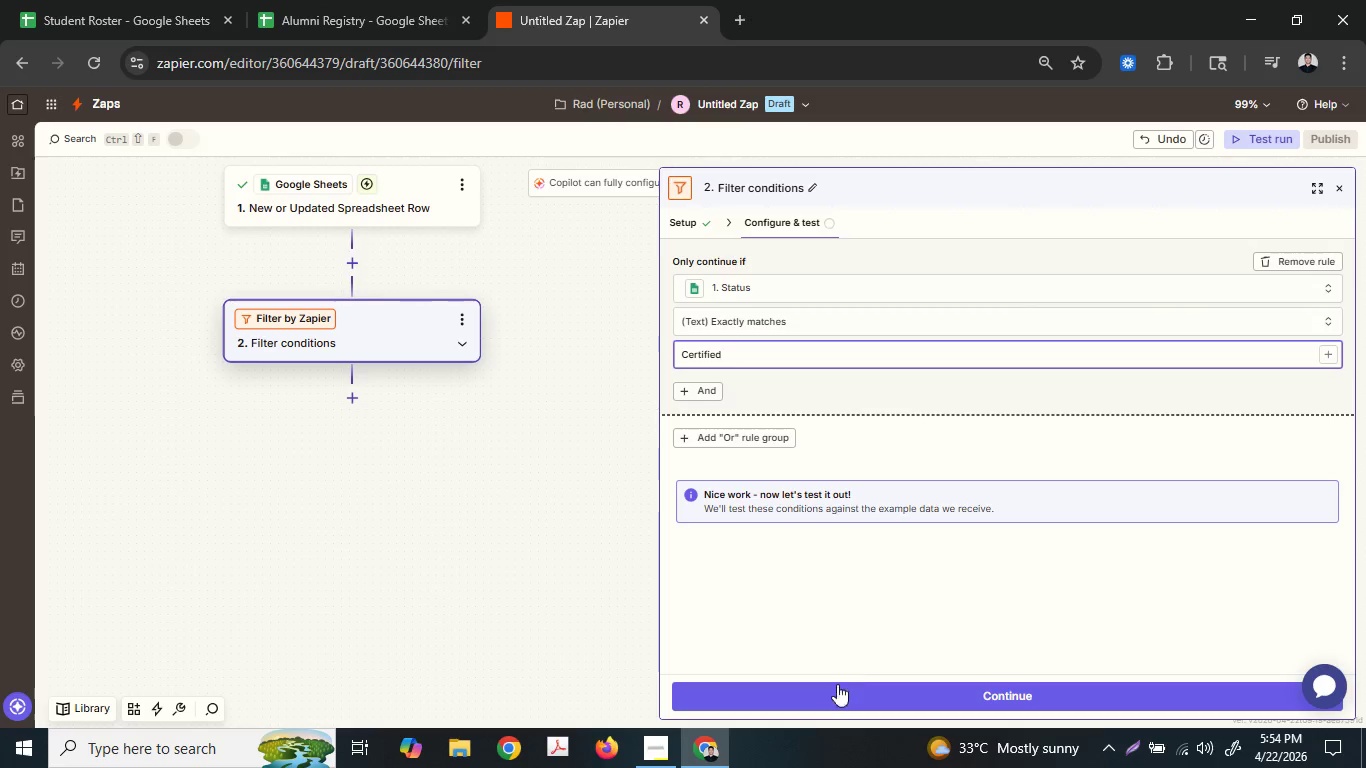 
left_click([837, 698])
 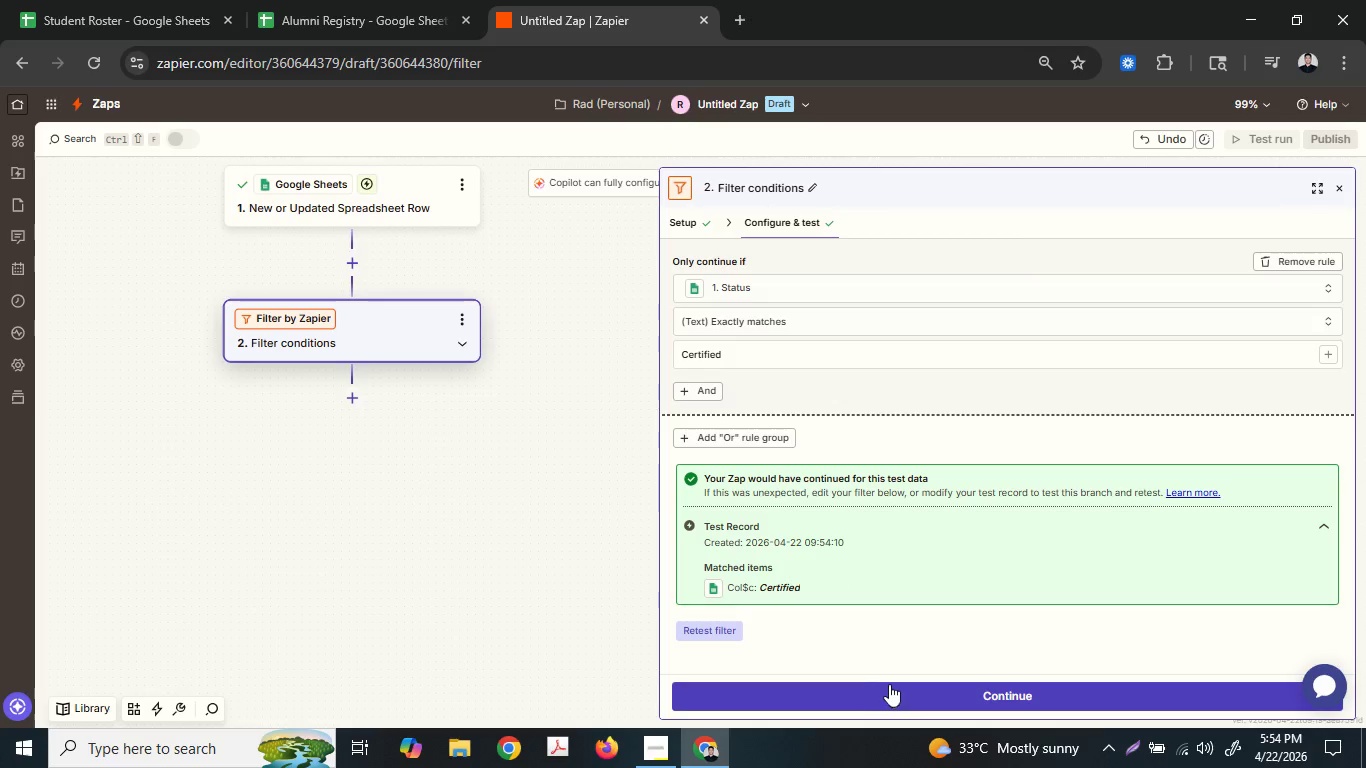 
wait(6.75)
 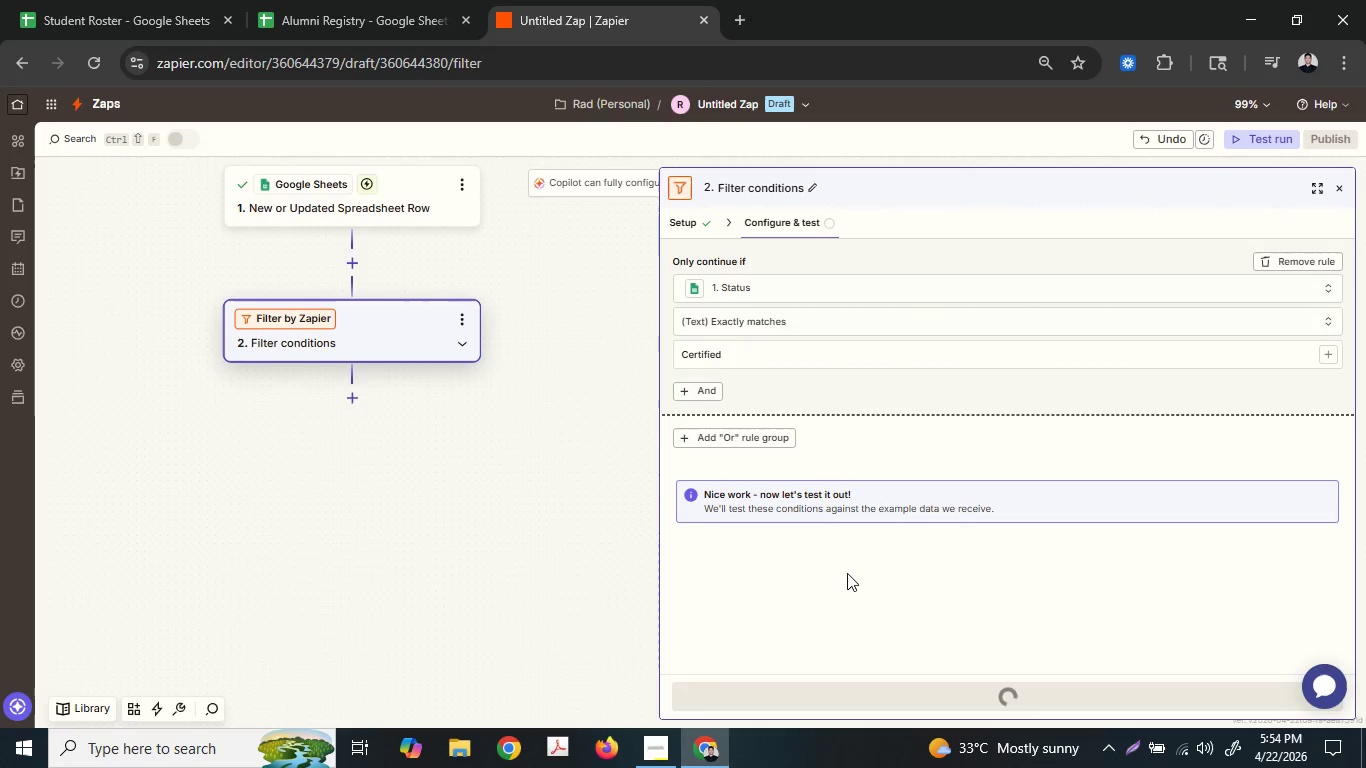 
left_click([670, 757])